 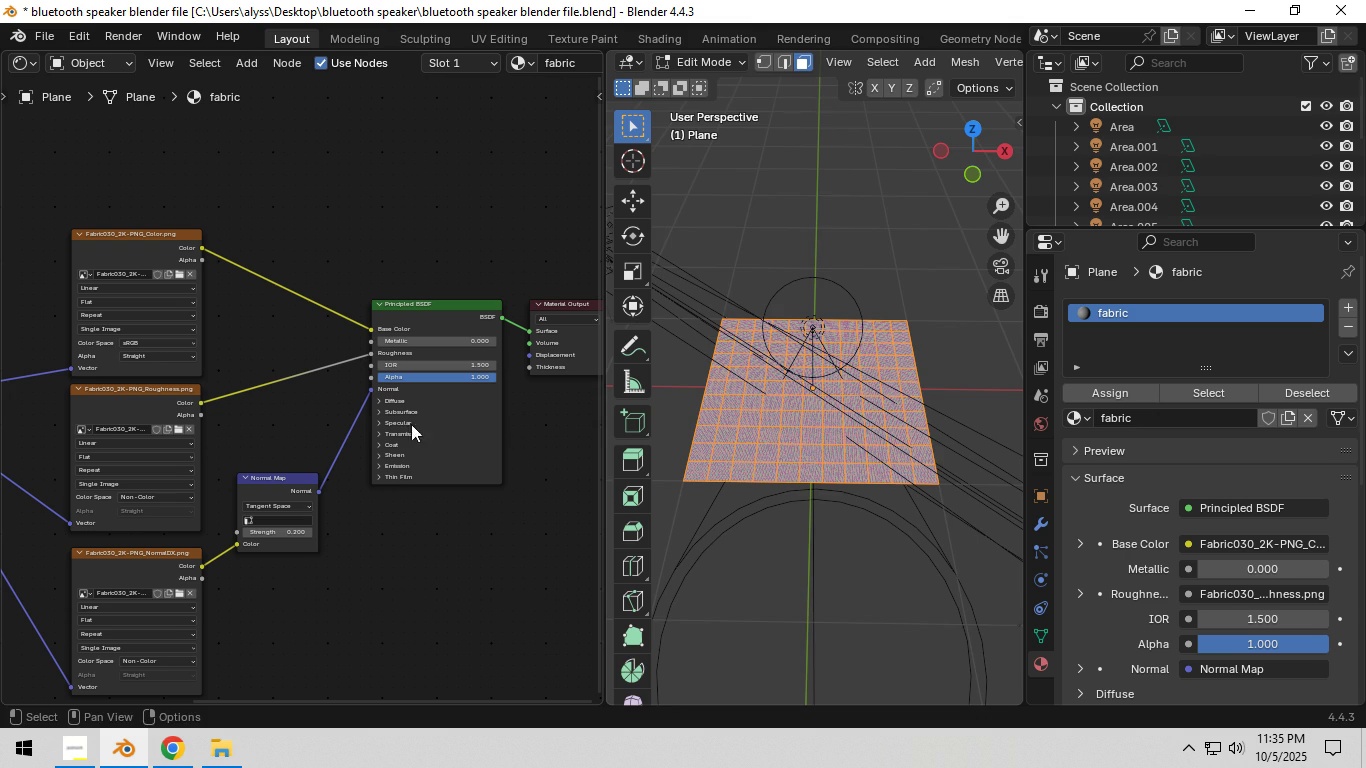 
key(Tab)
 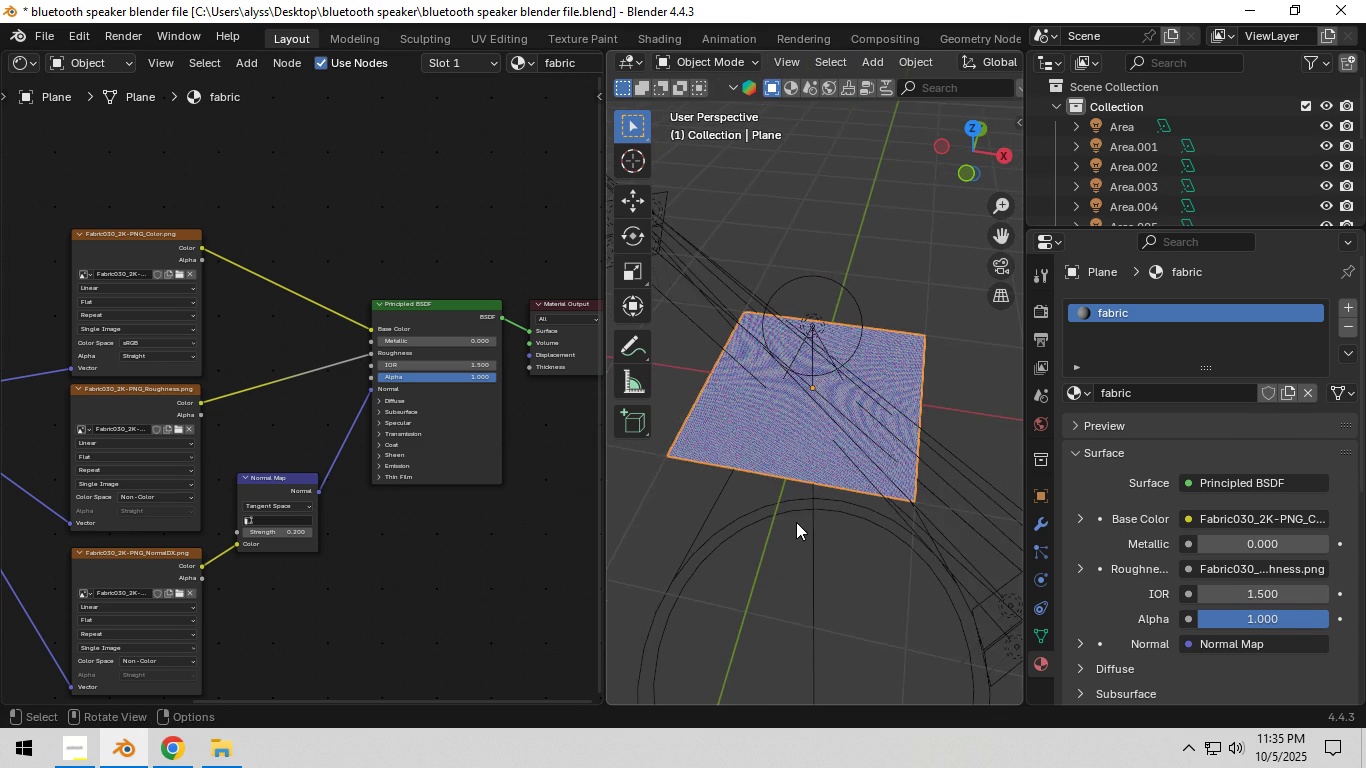 
scroll: coordinate [796, 522], scroll_direction: up, amount: 4.0
 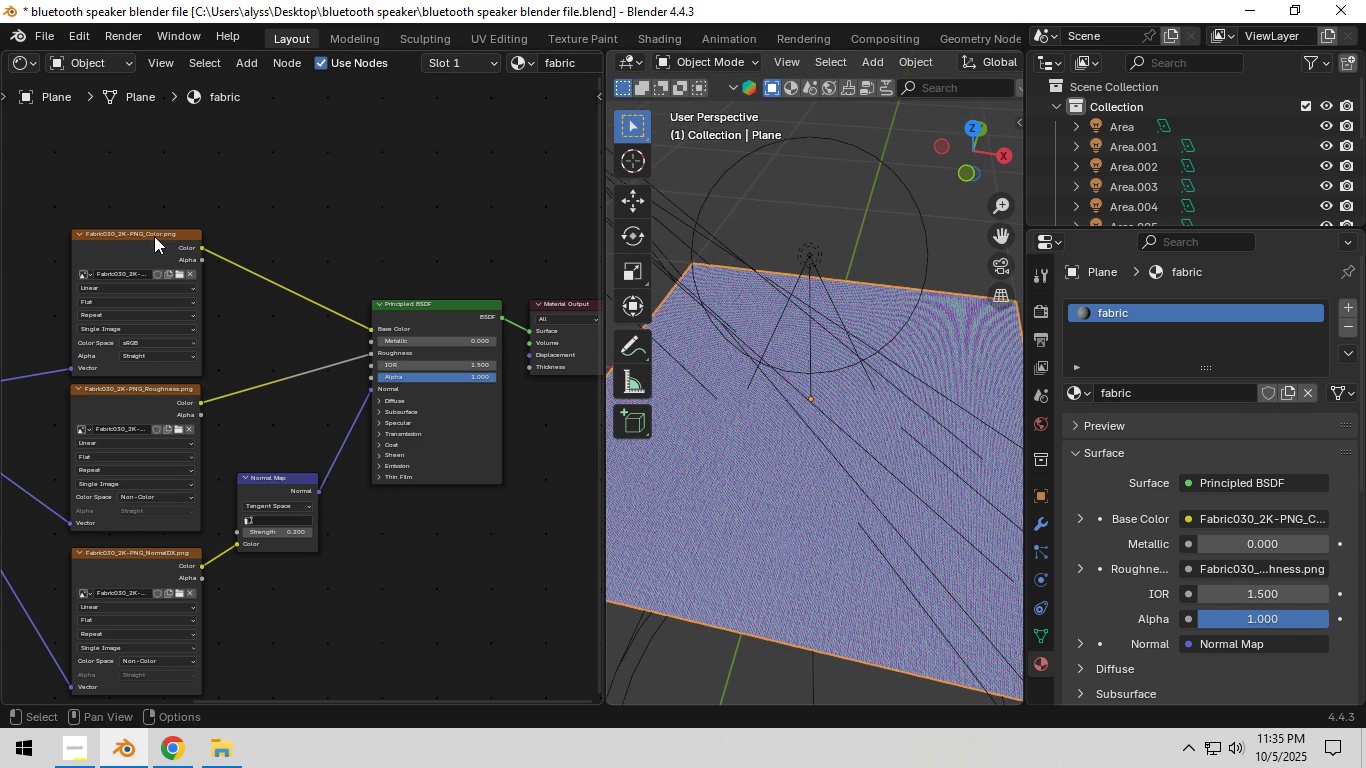 
left_click([154, 236])
 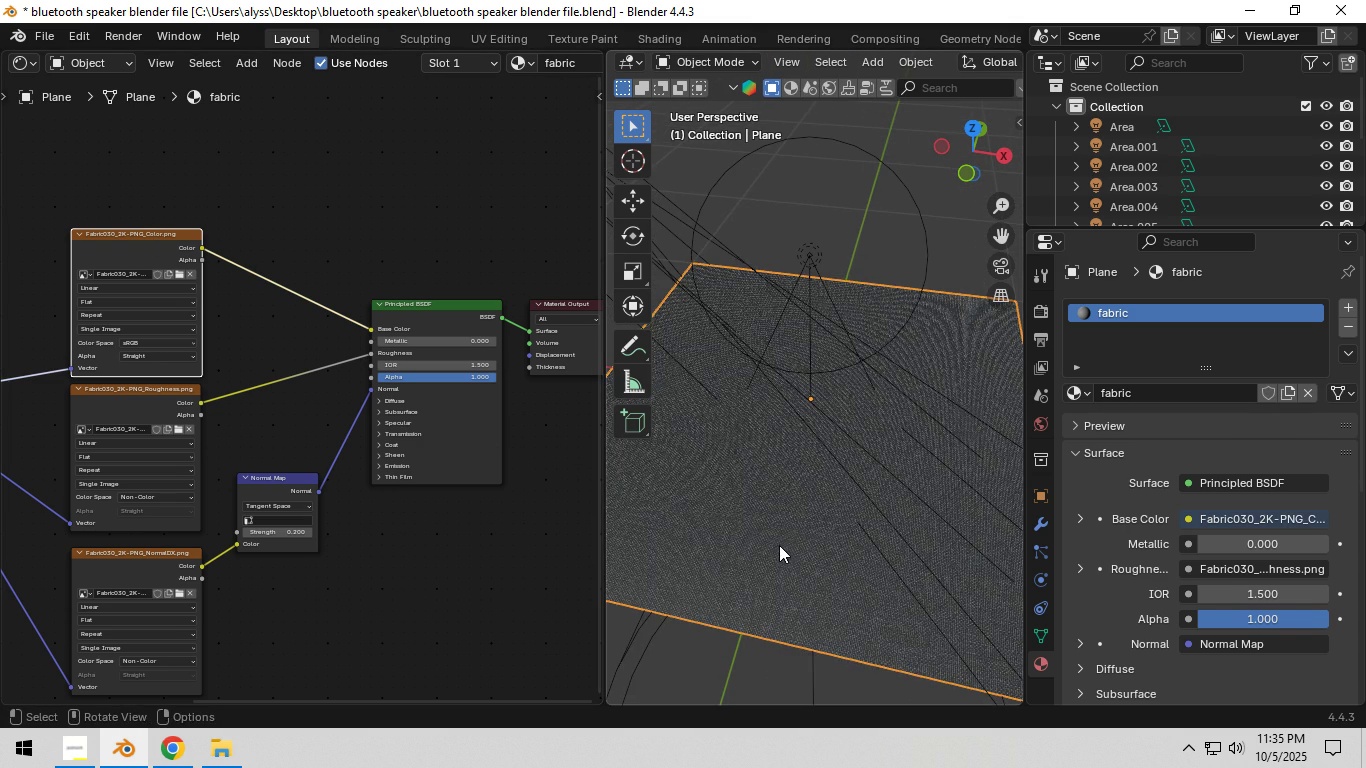 
scroll: coordinate [785, 540], scroll_direction: up, amount: 16.0
 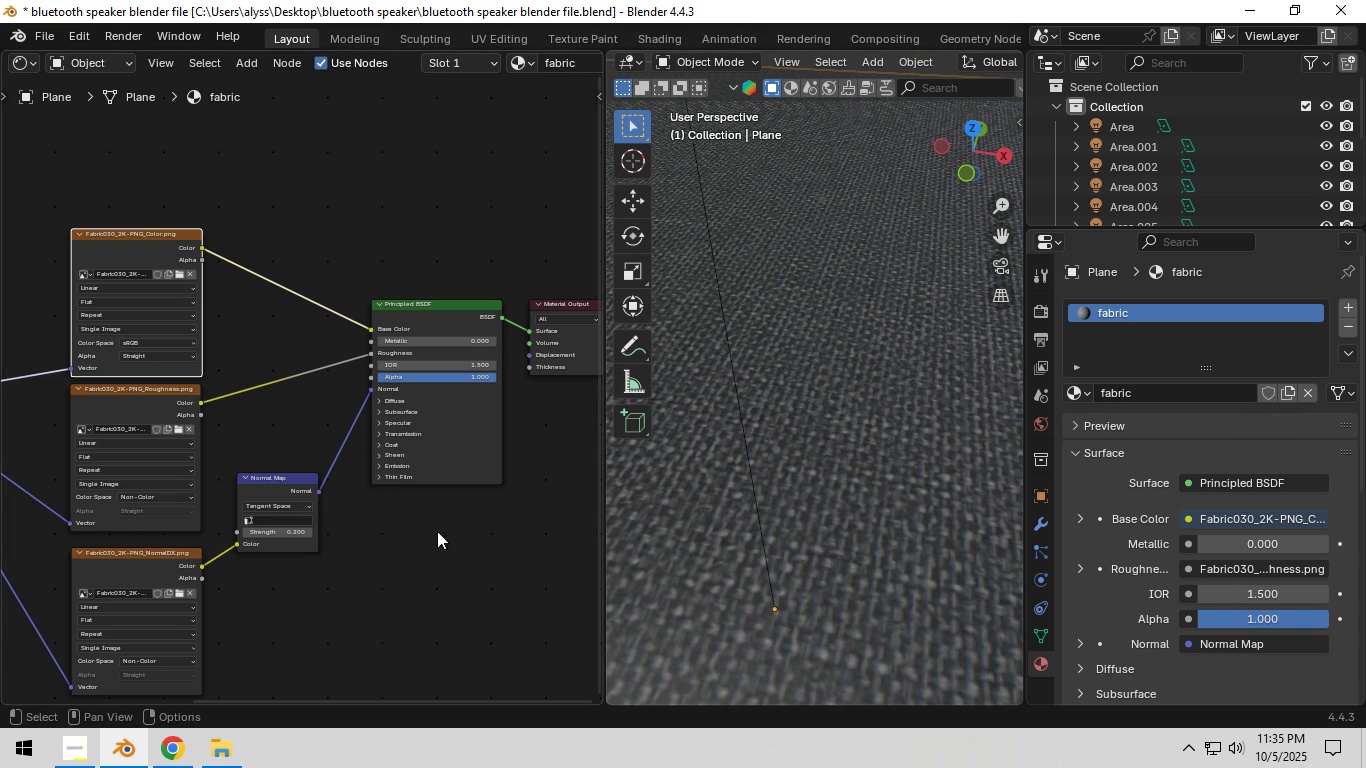 
scroll: coordinate [401, 517], scroll_direction: down, amount: 12.0
 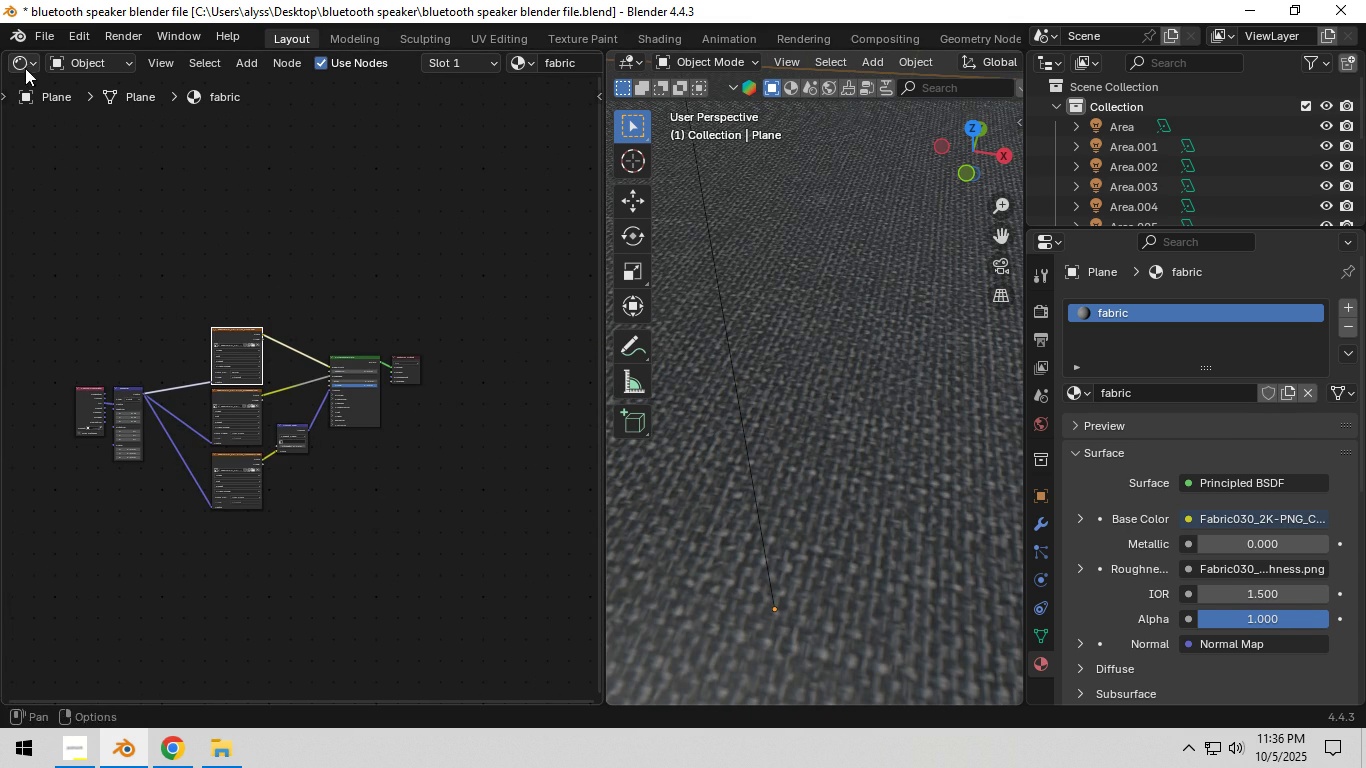 
left_click([23, 61])
 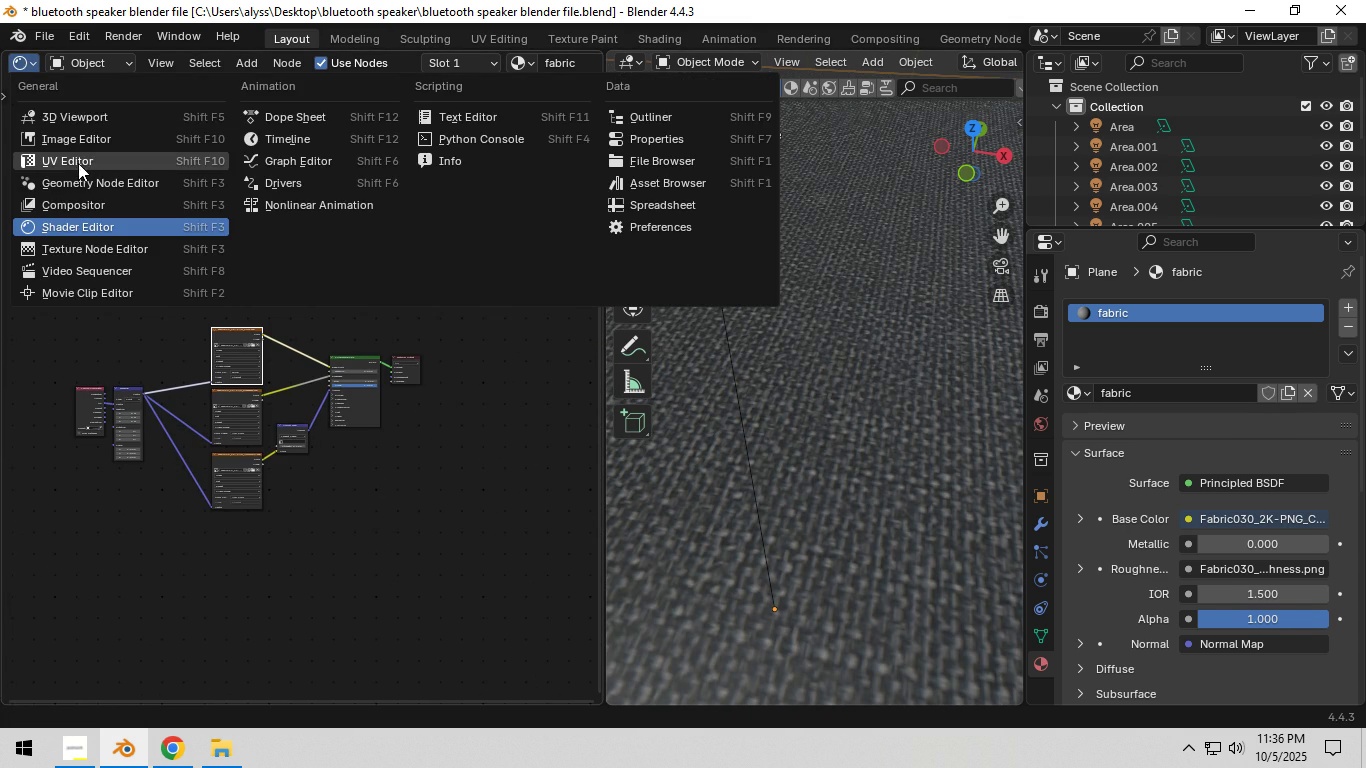 
left_click([78, 163])
 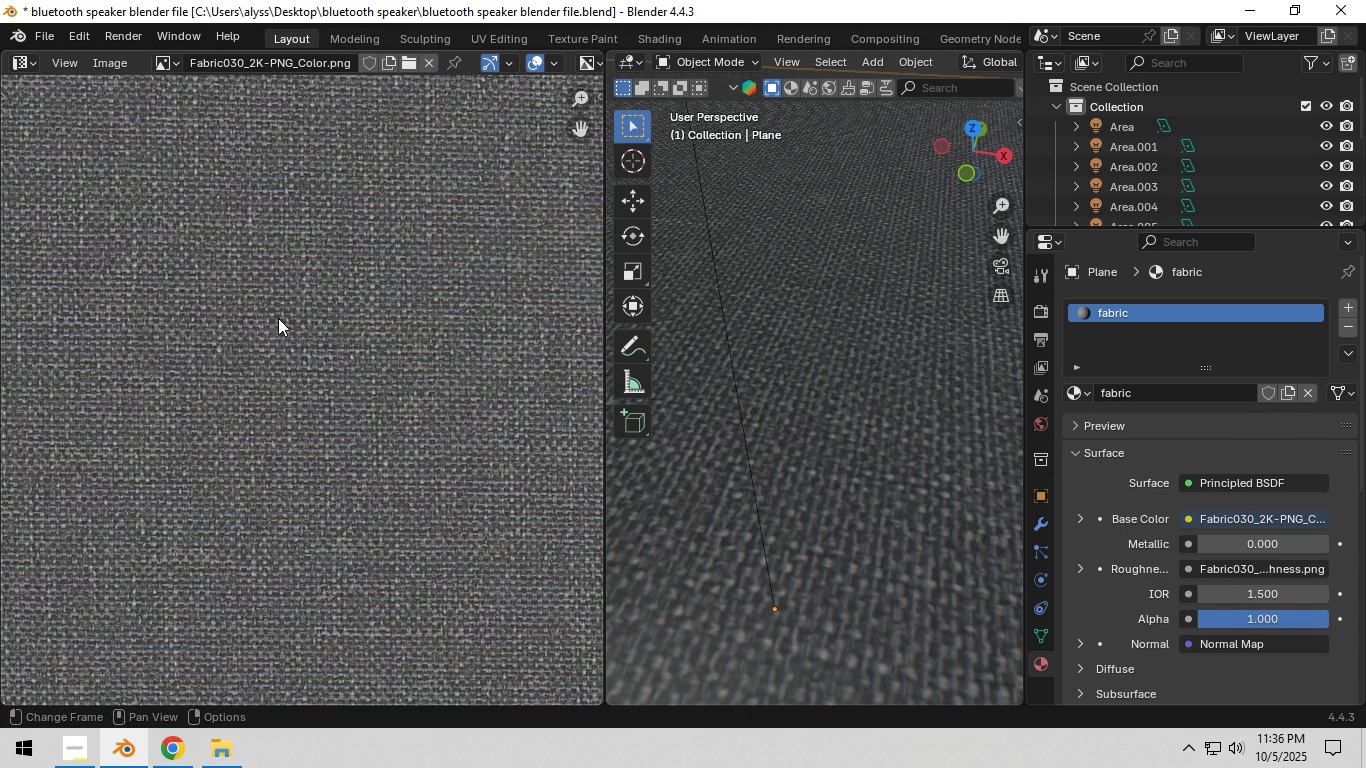 
scroll: coordinate [784, 471], scroll_direction: down, amount: 6.0
 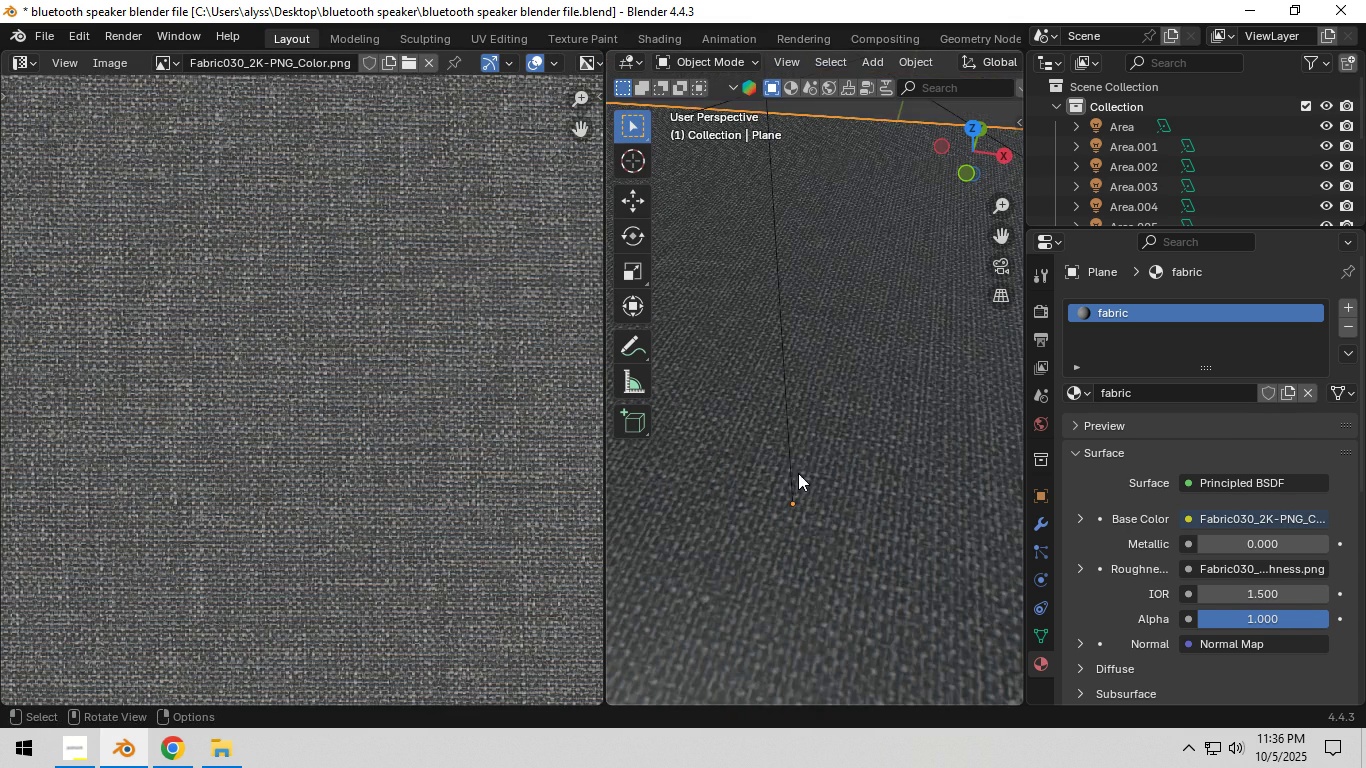 
key(Tab)
type(asas2)
 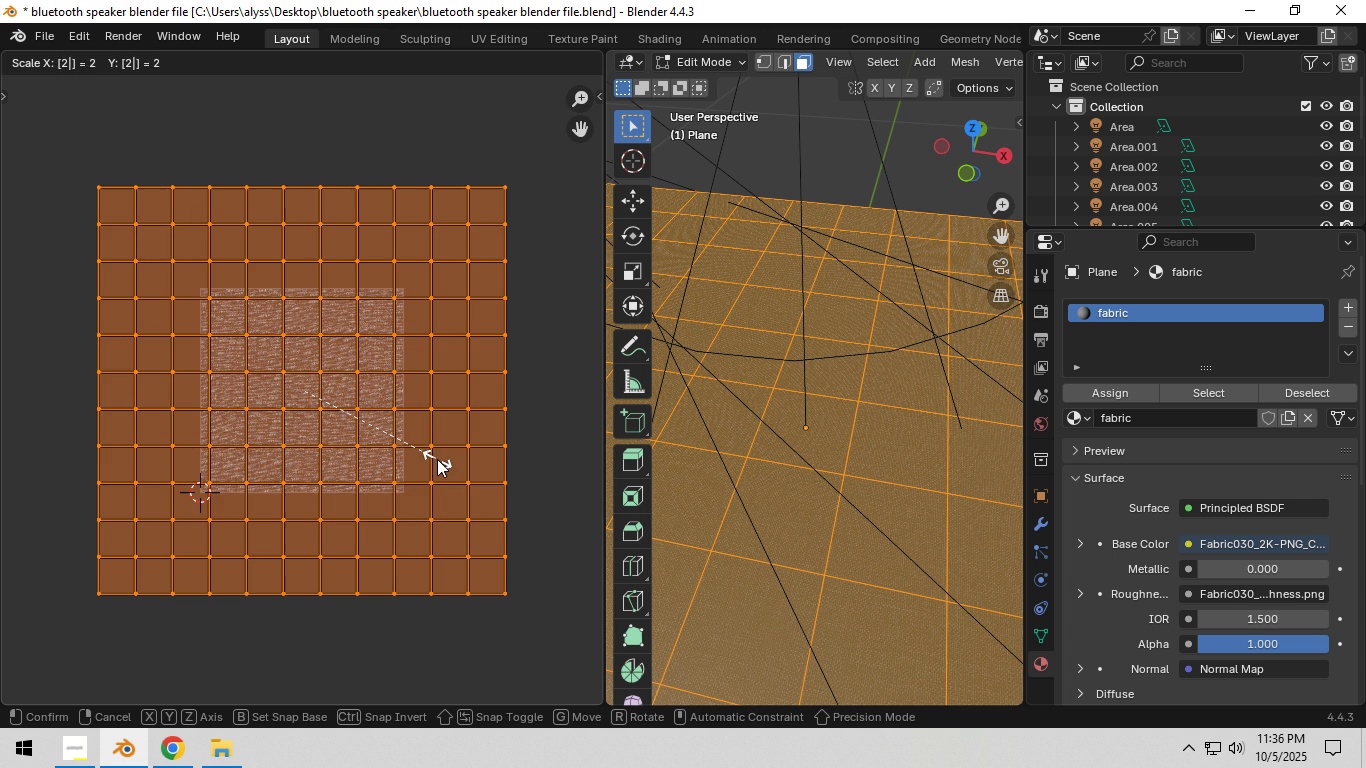 
scroll: coordinate [379, 464], scroll_direction: down, amount: 15.0
 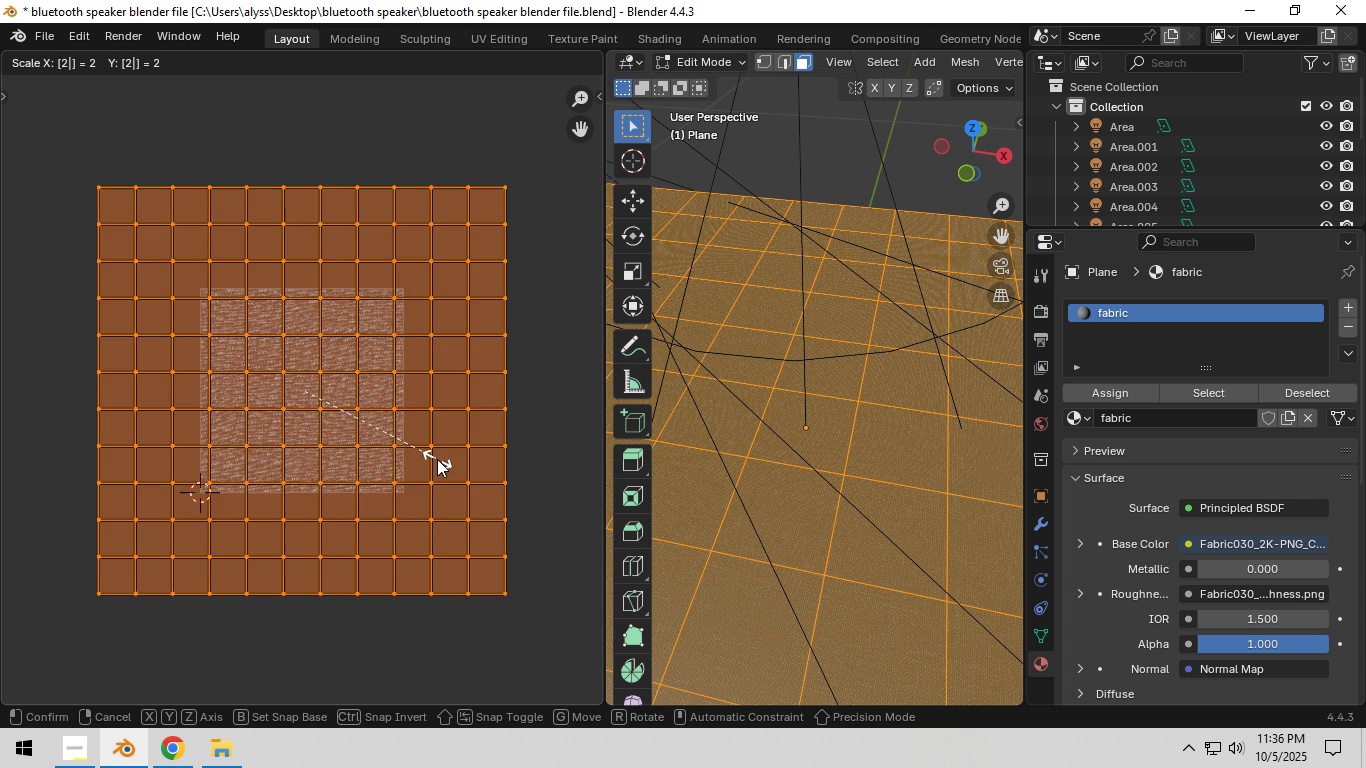 
left_click([437, 459])
 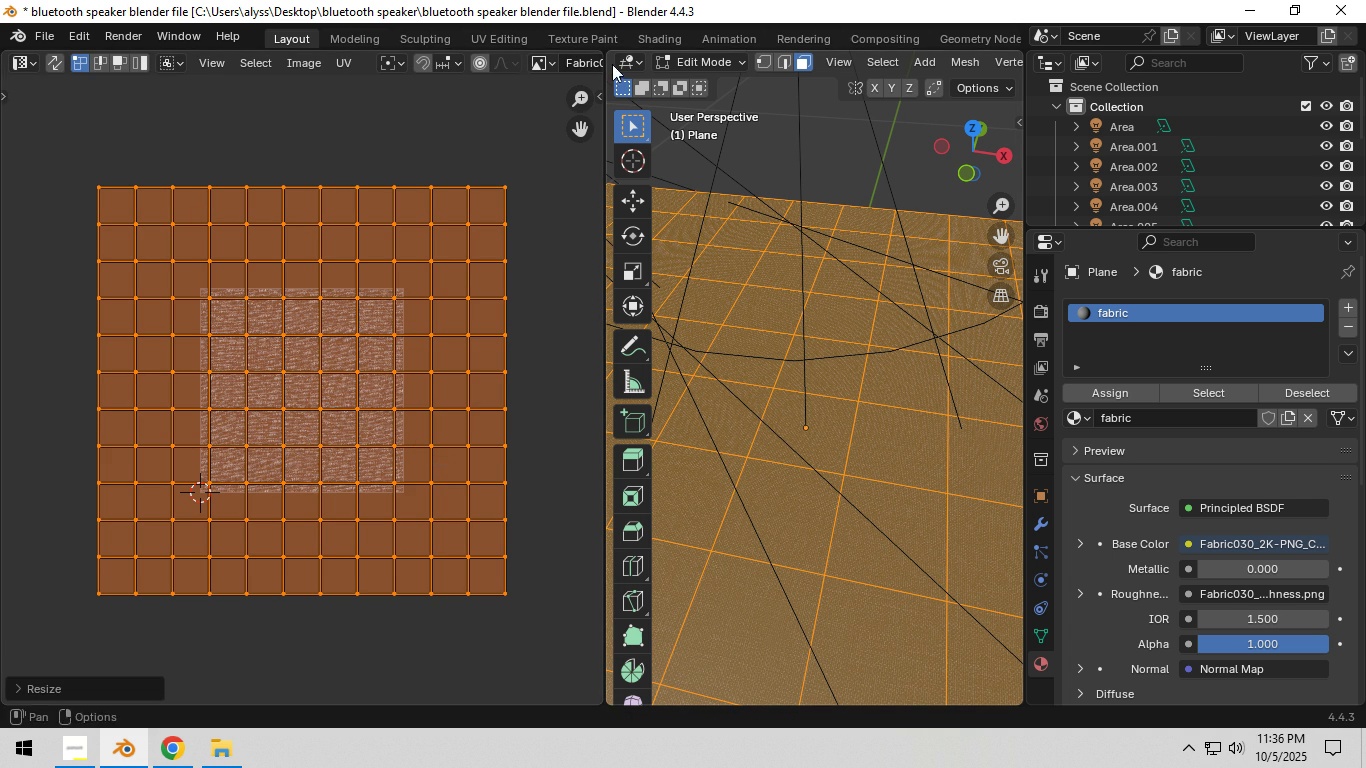 
key(Tab)